 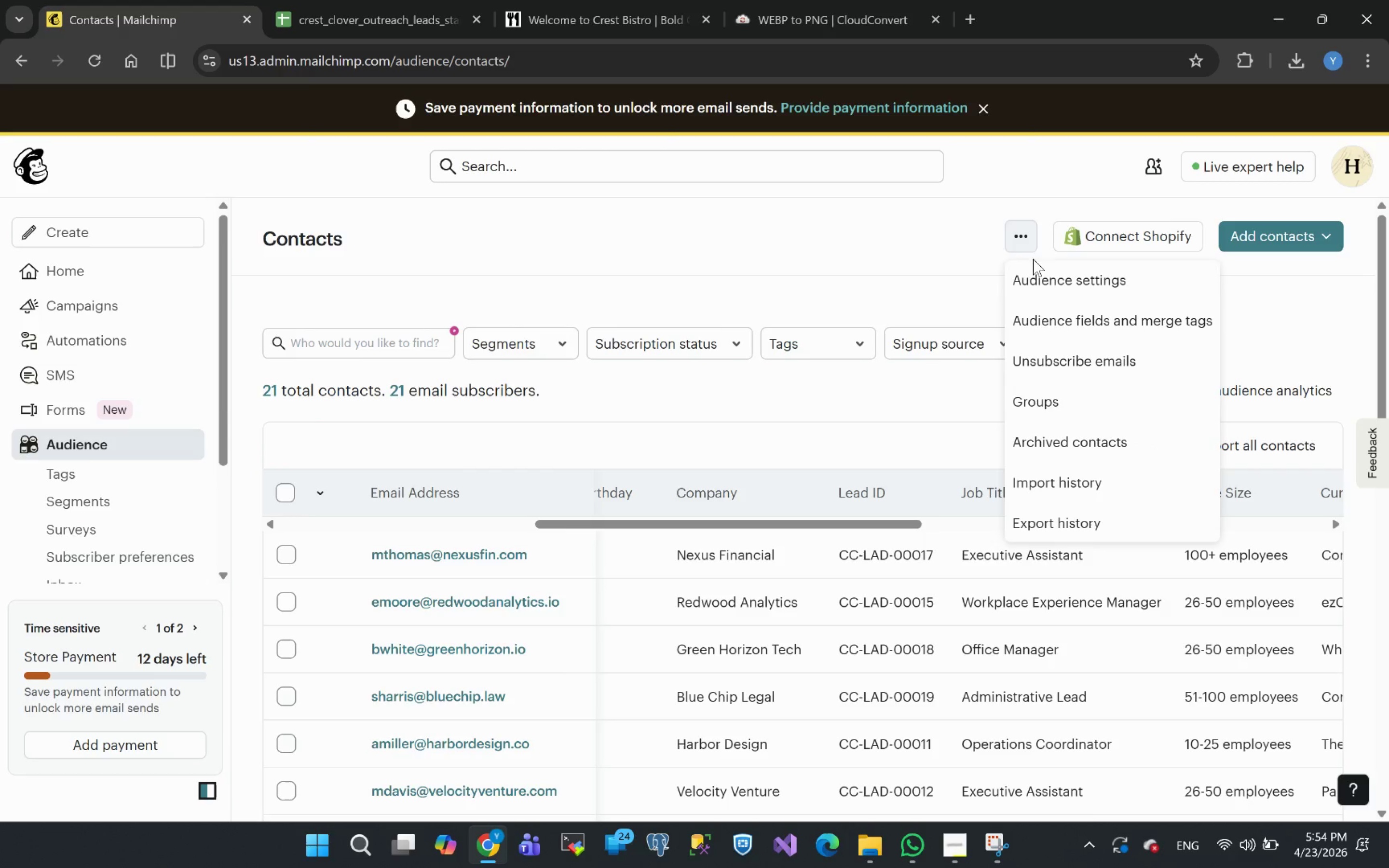 
left_click([1038, 326])
 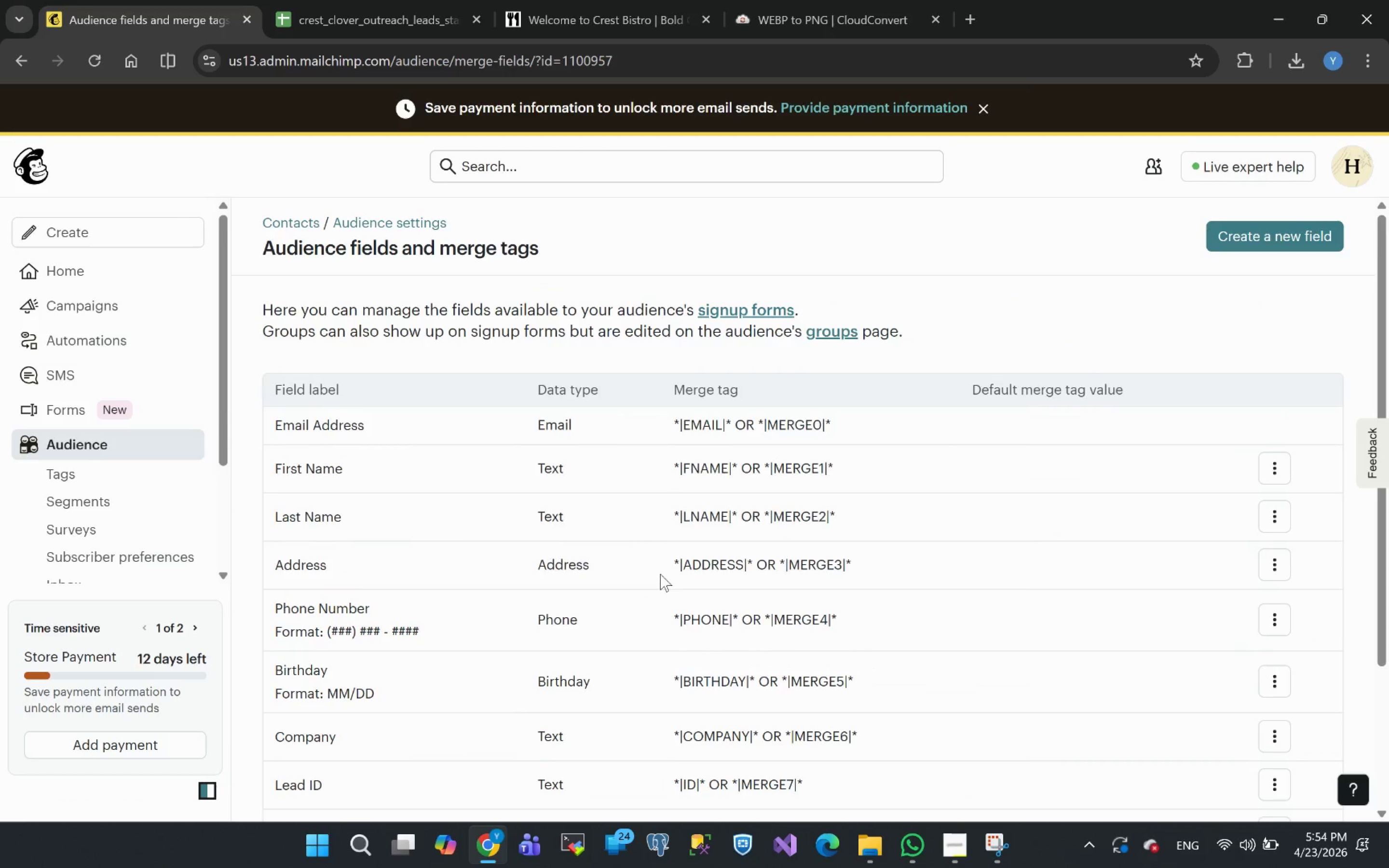 
hold_key(key=ControlLeft, duration=0.44)
 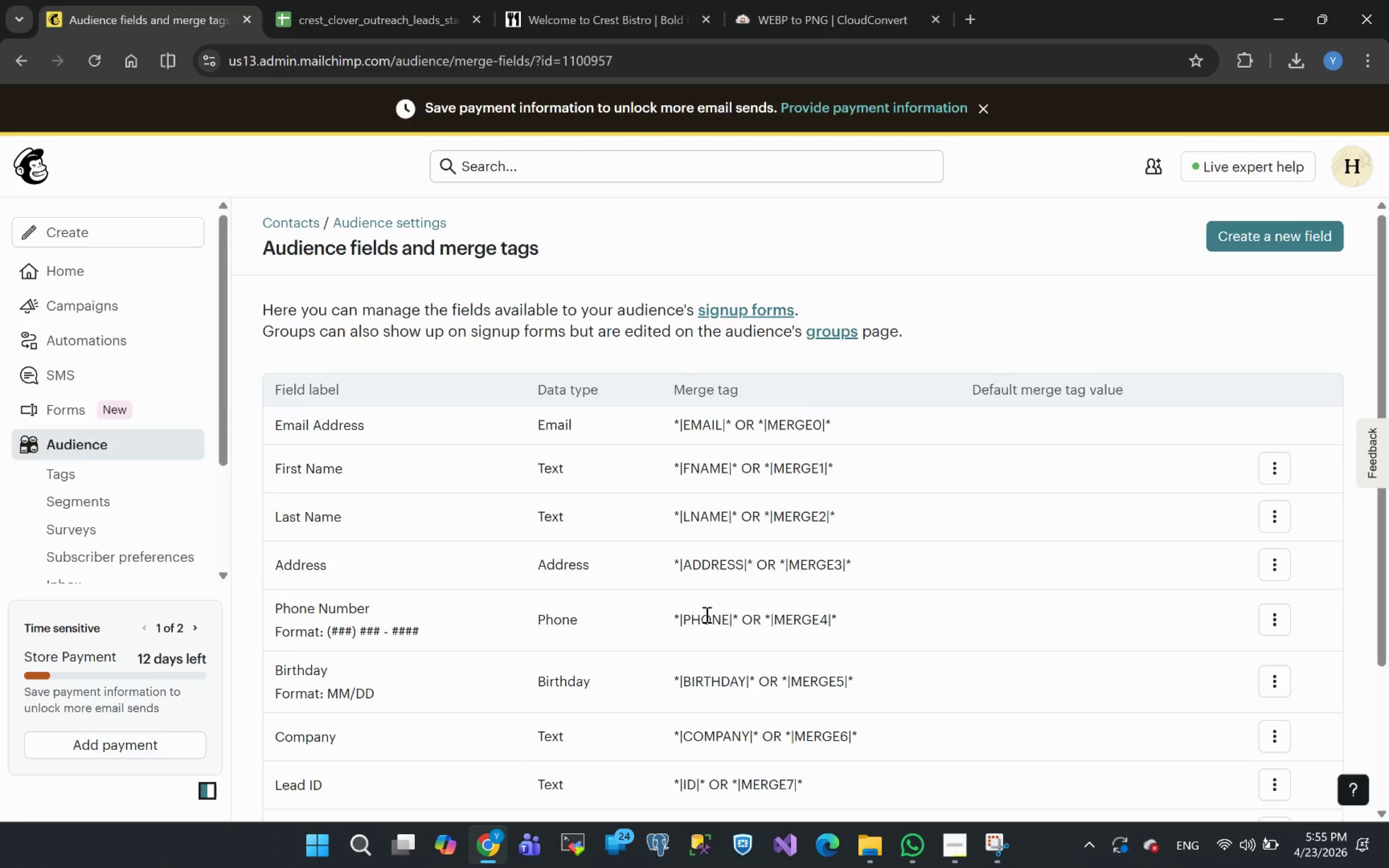 
hold_key(key=ControlLeft, duration=2.3)
scroll: coordinate [760, 538], scroll_direction: down, amount: 2.0
 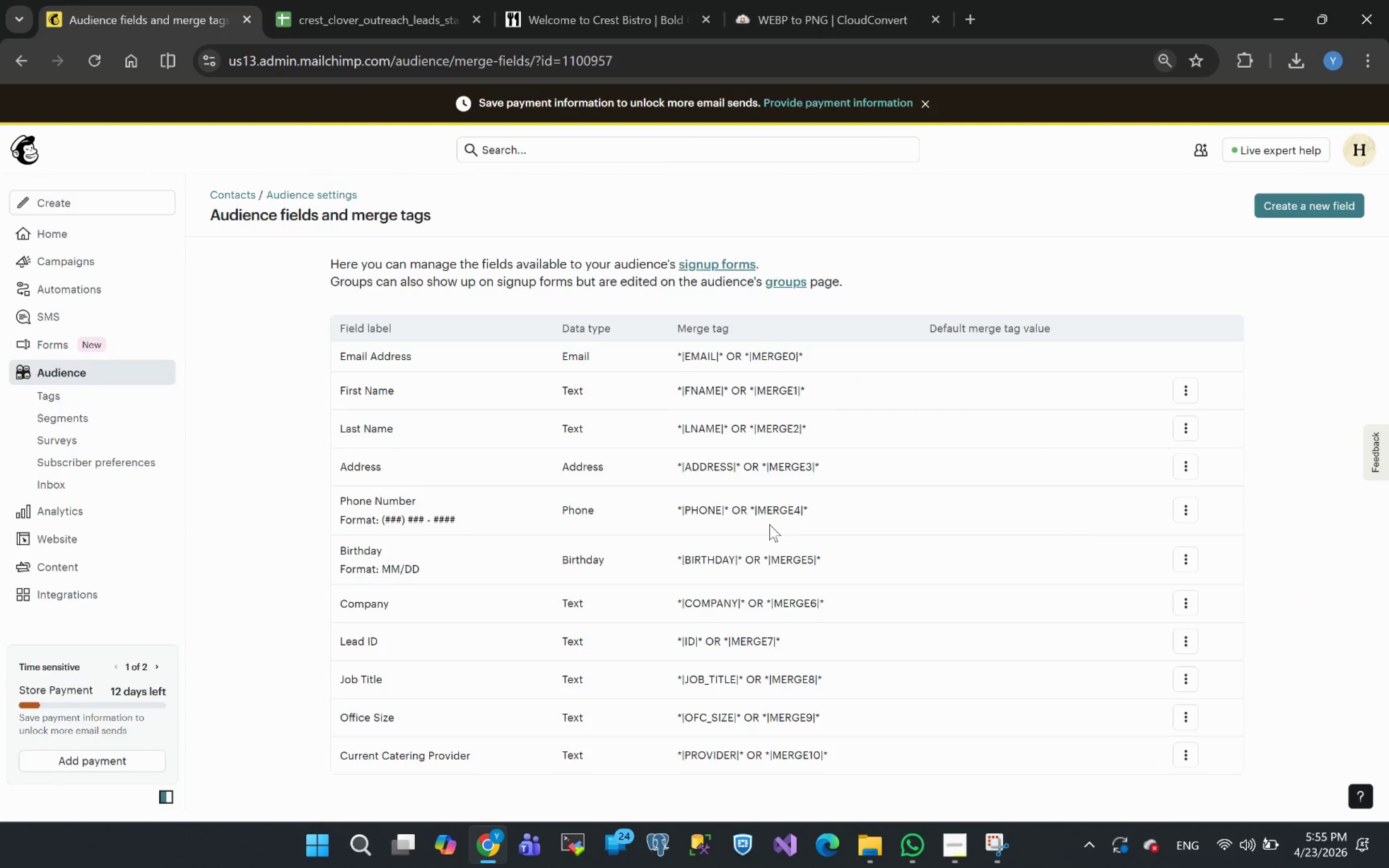 
hold_key(key=ControlLeft, duration=2.45)
scroll: coordinate [770, 526], scroll_direction: none, amount: 0.0
 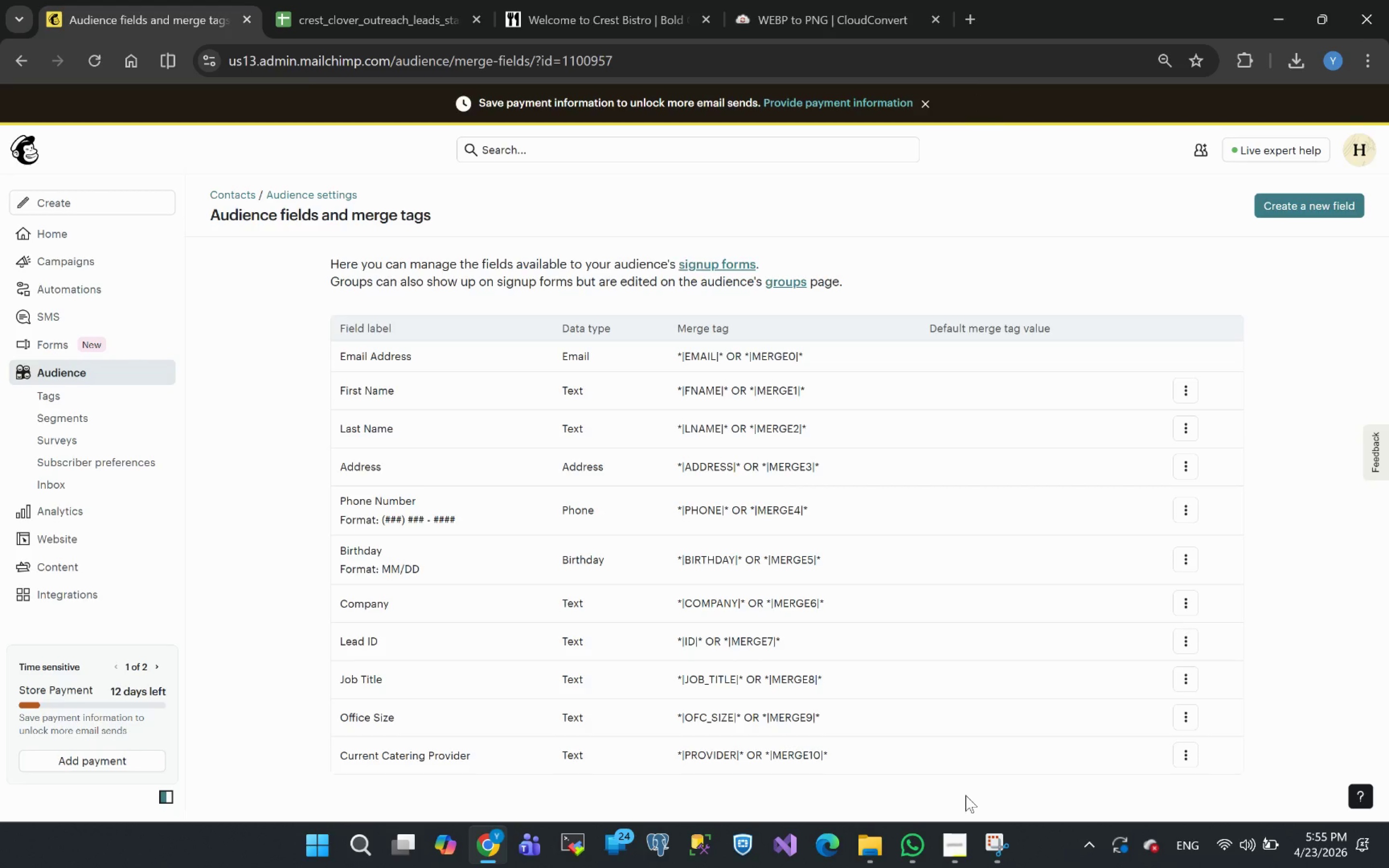 
left_click([954, 854])